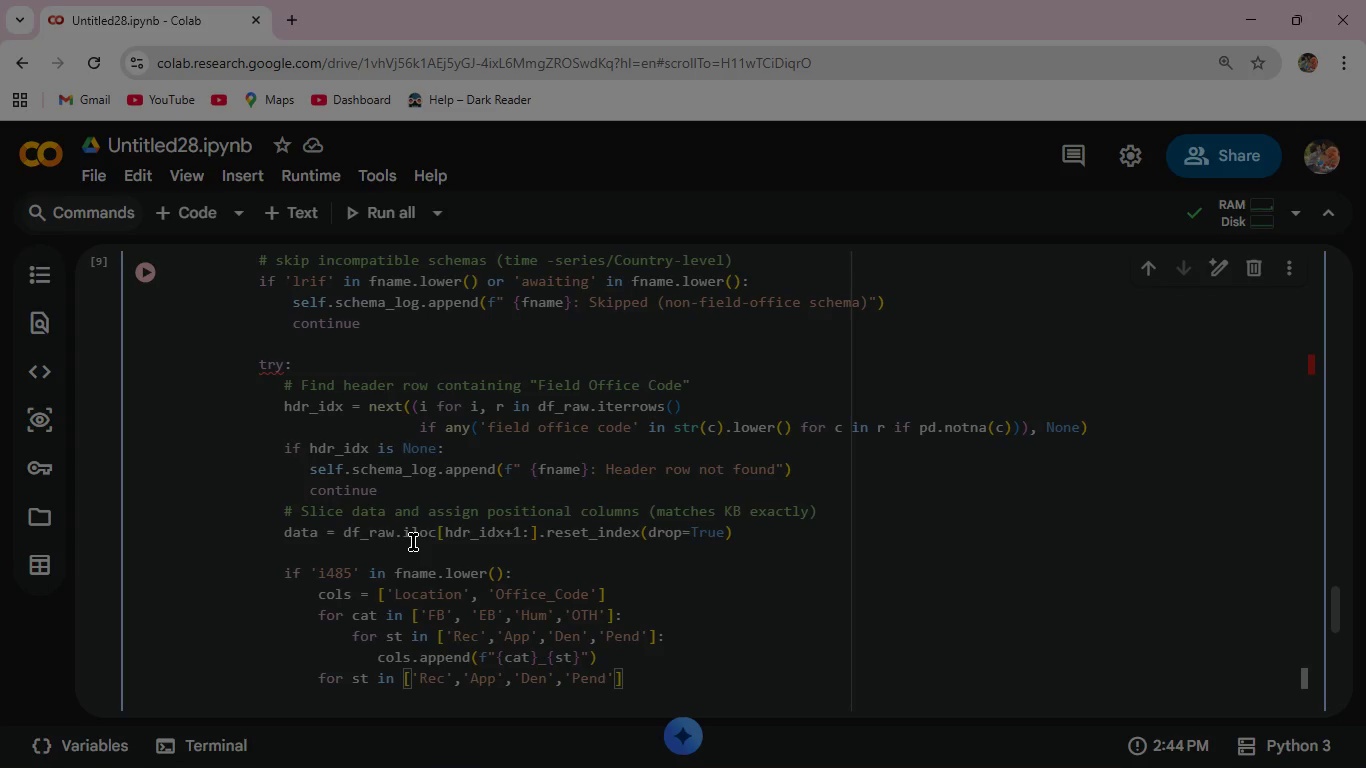 
key(ArrowRight)
 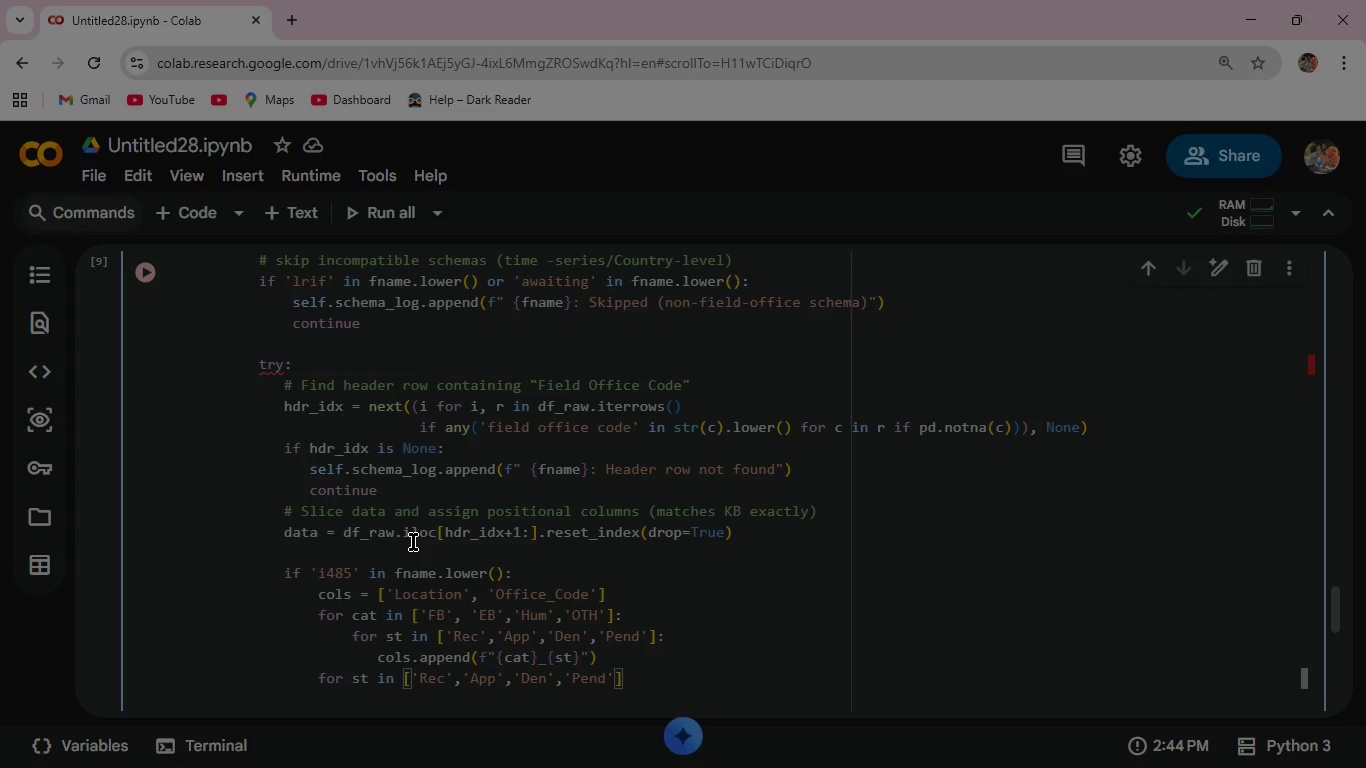 
key(Shift+ShiftRight)
 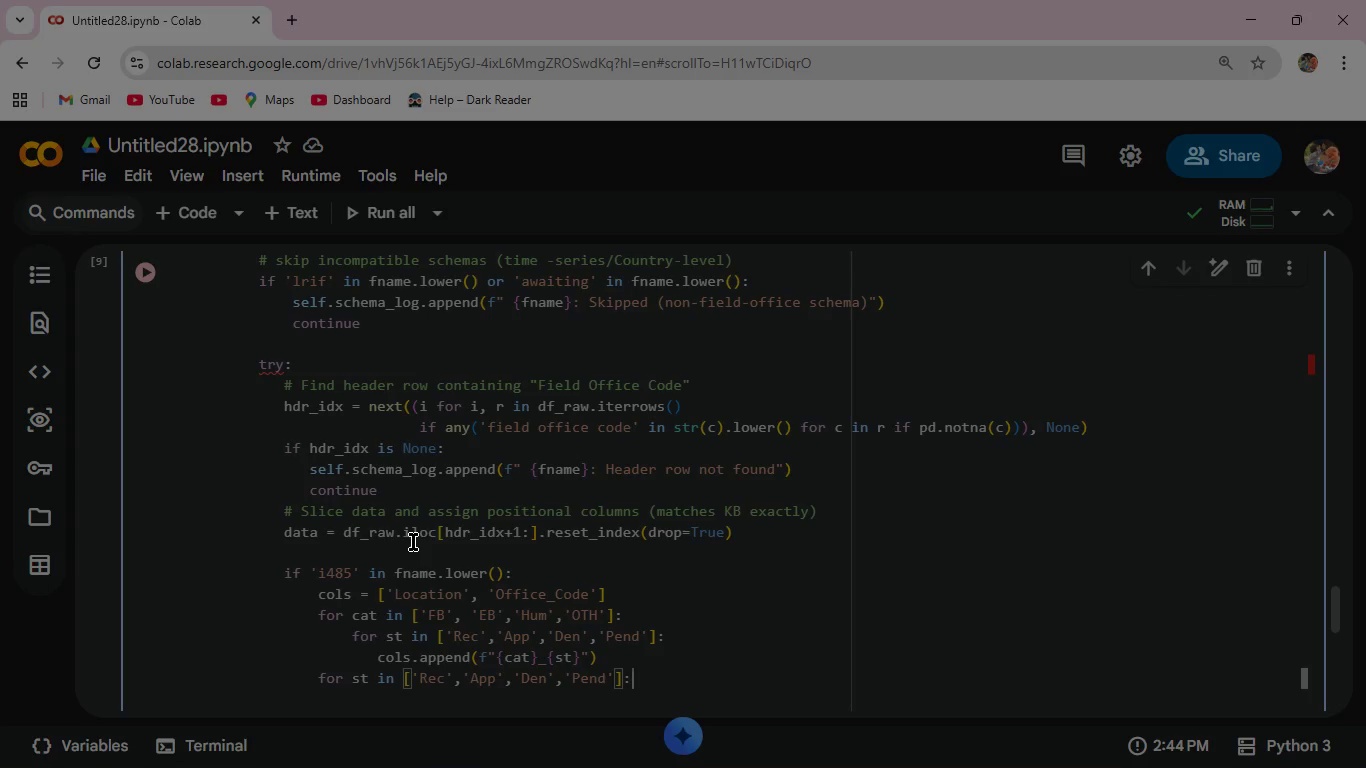 
key(Shift+Semicolon)
 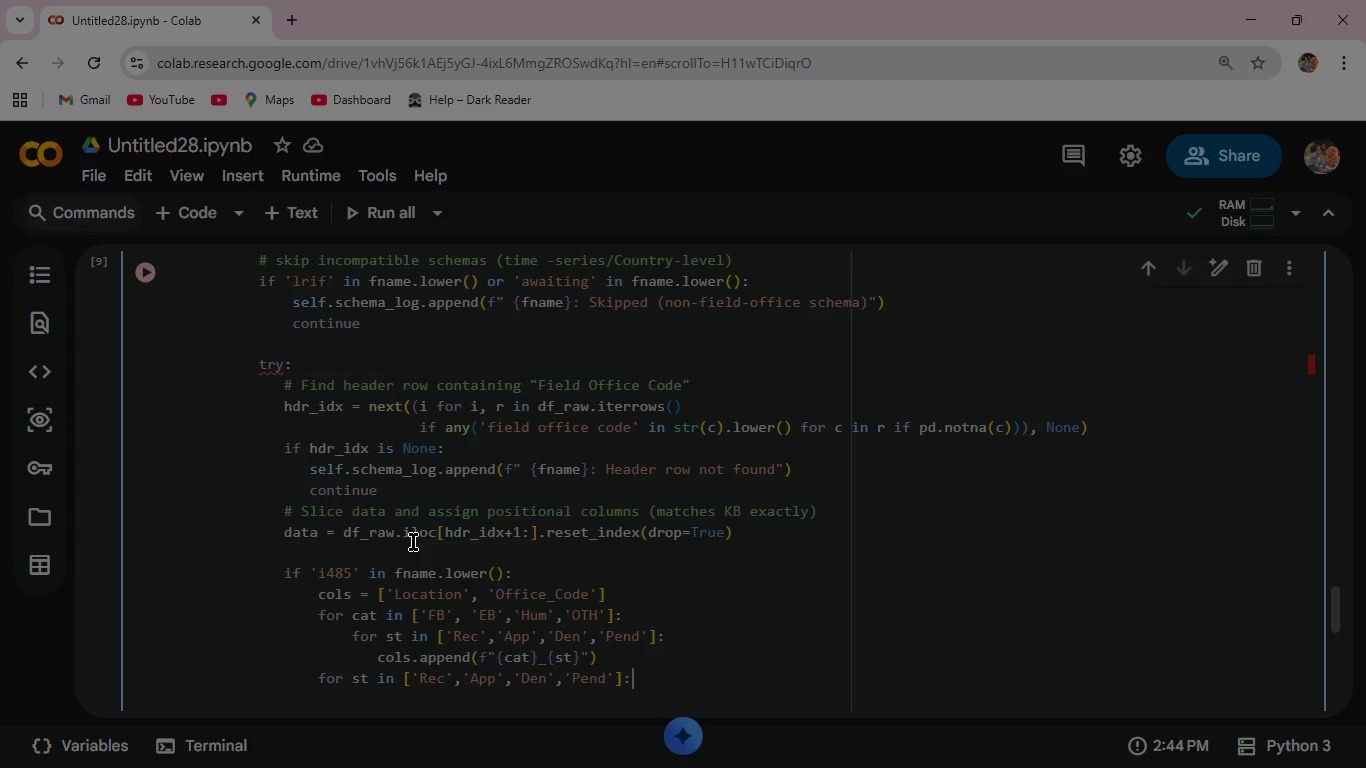 
key(Enter)
 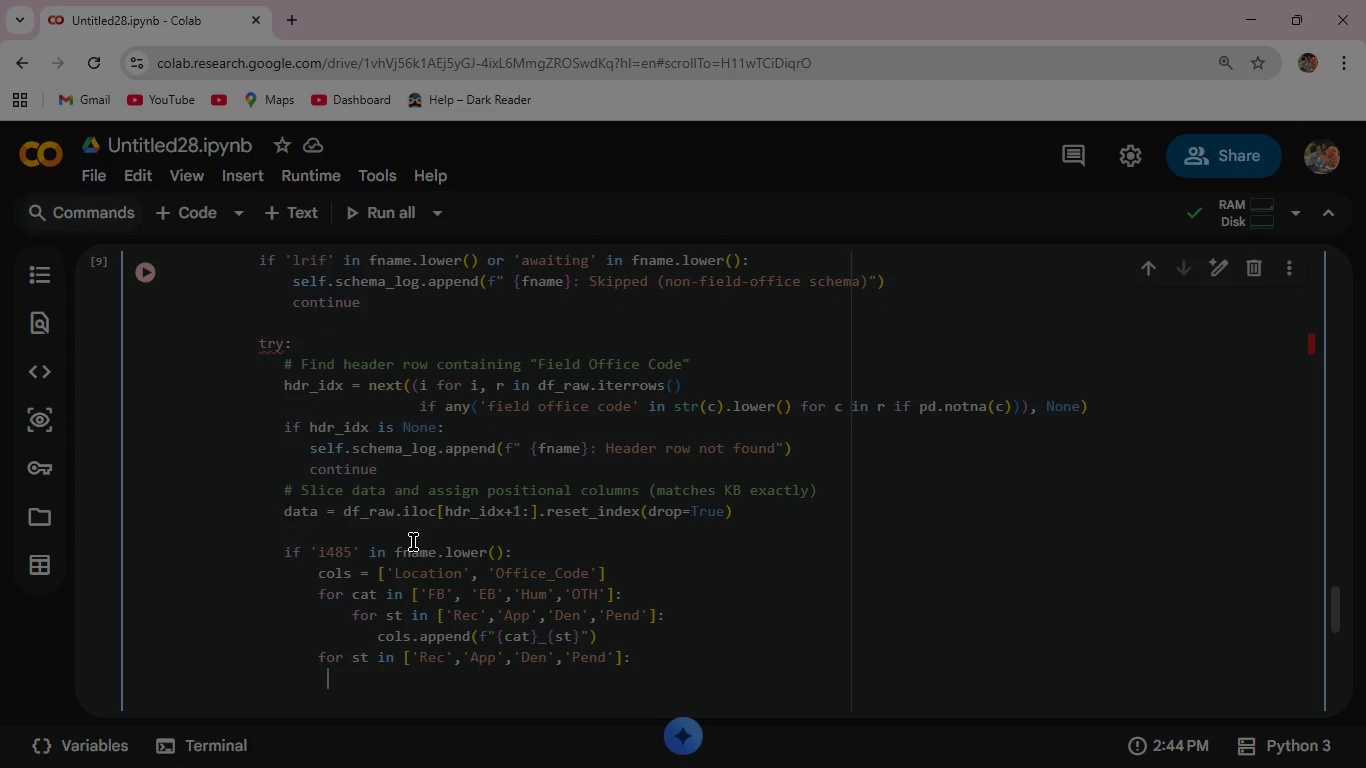 
type(   cols.append(f"Tot_{st)
 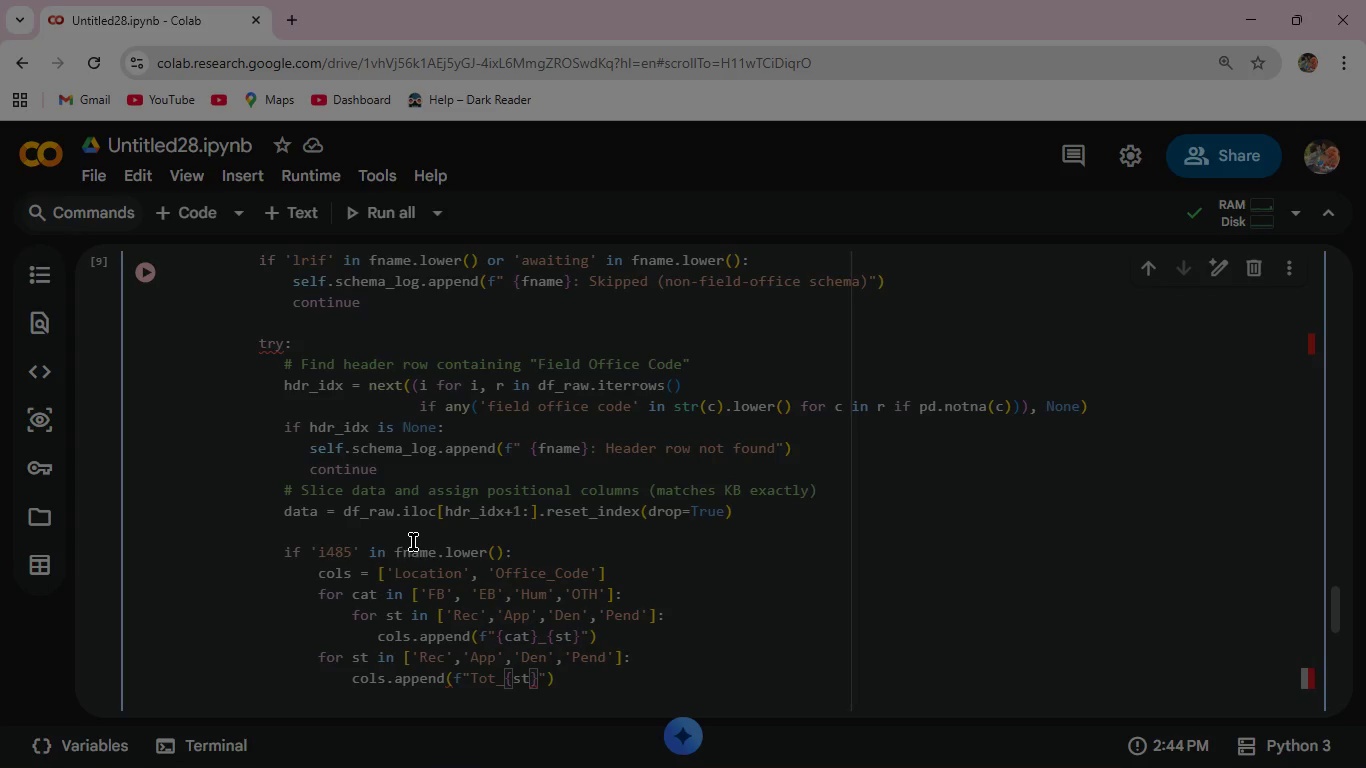 
wait(6.59)
 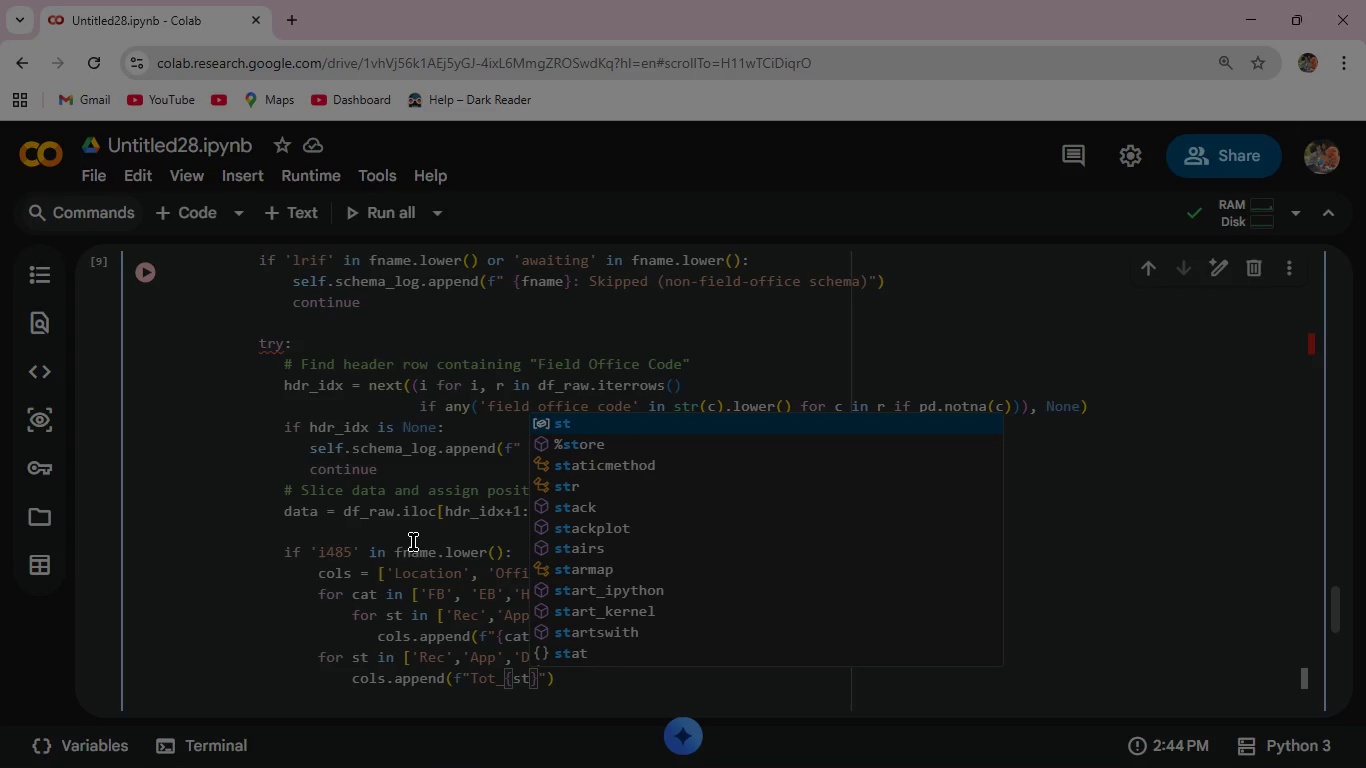 
left_click([1259, 16])